 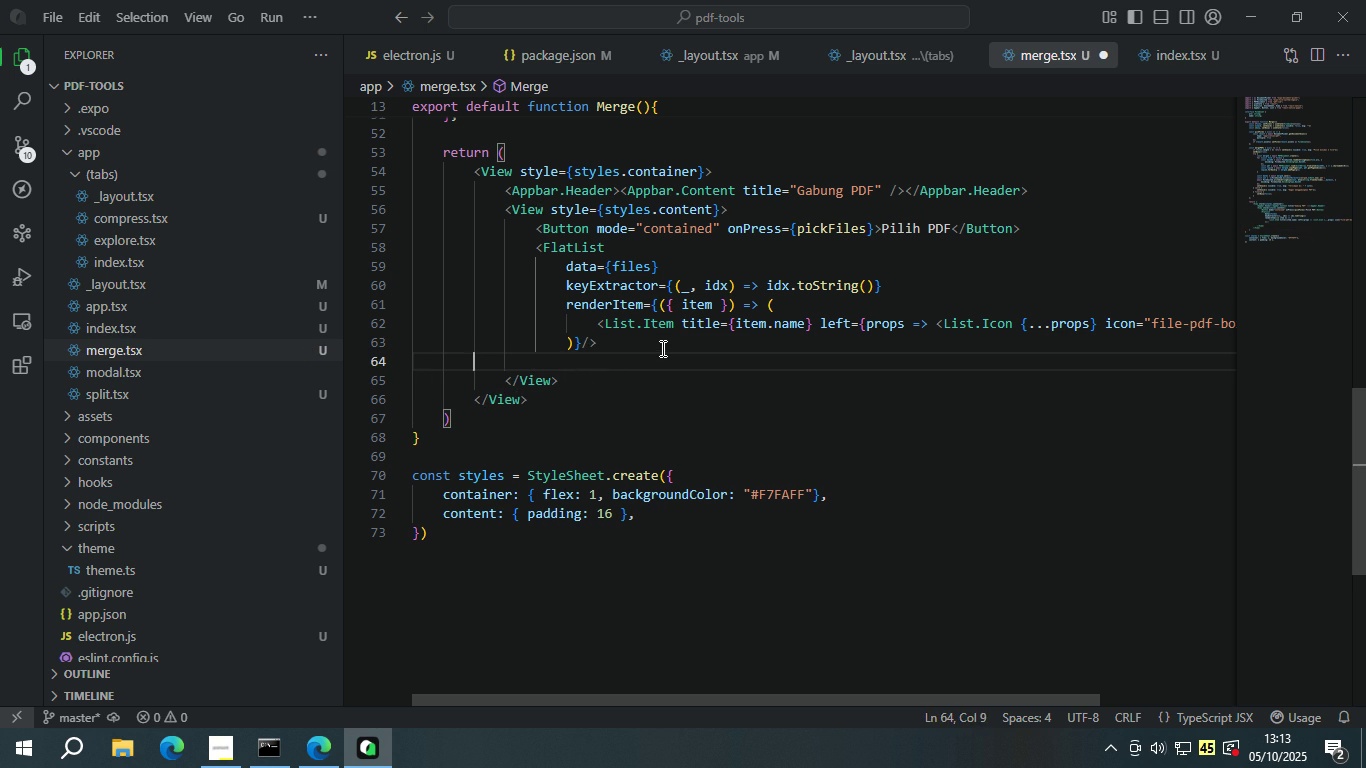 
key(Backspace)
 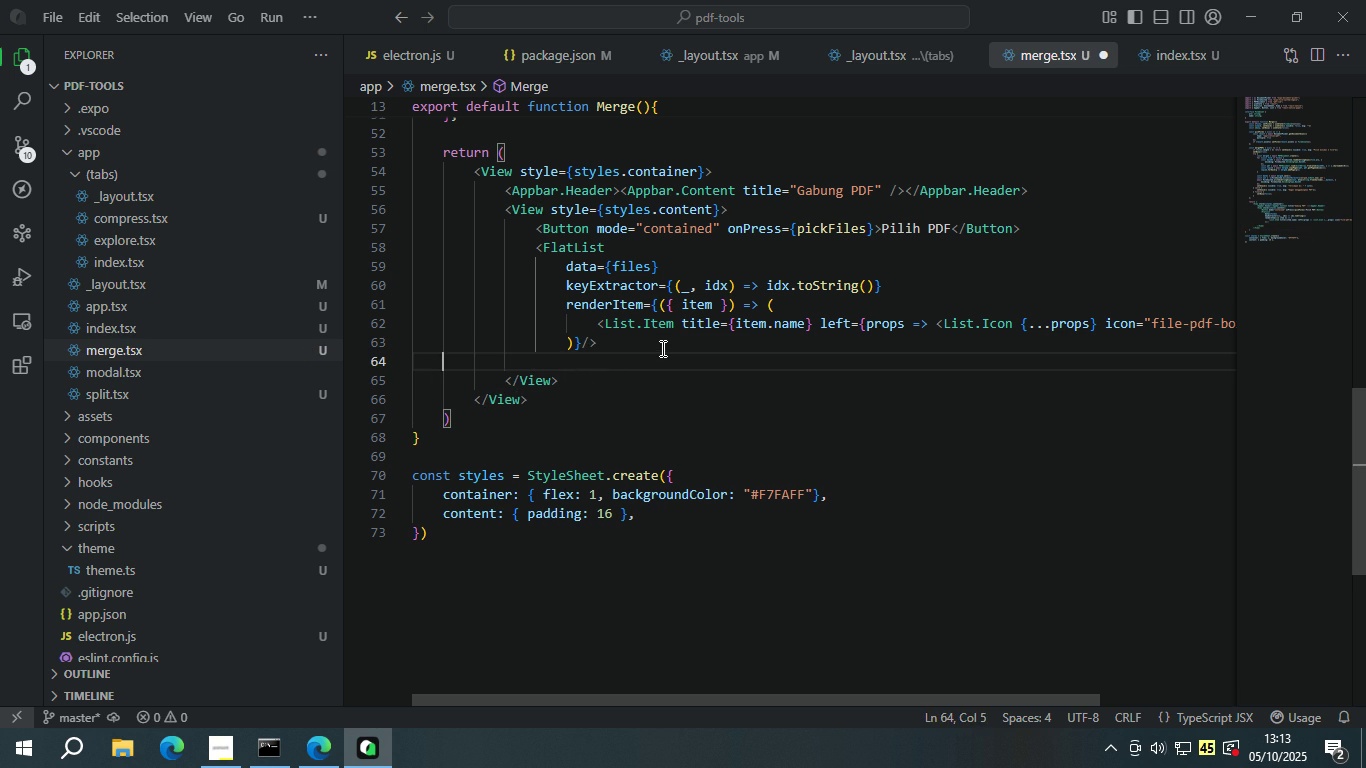 
key(Backspace)
 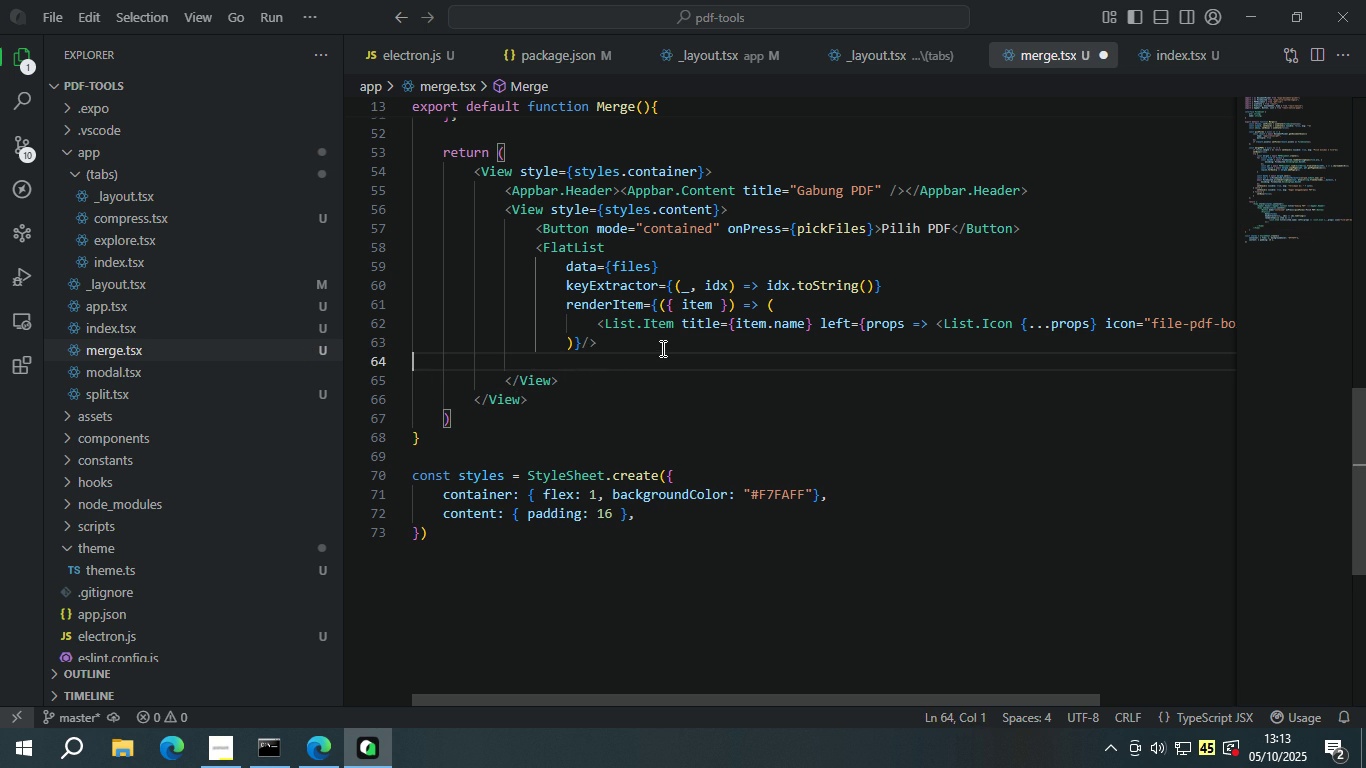 
key(Backspace)
 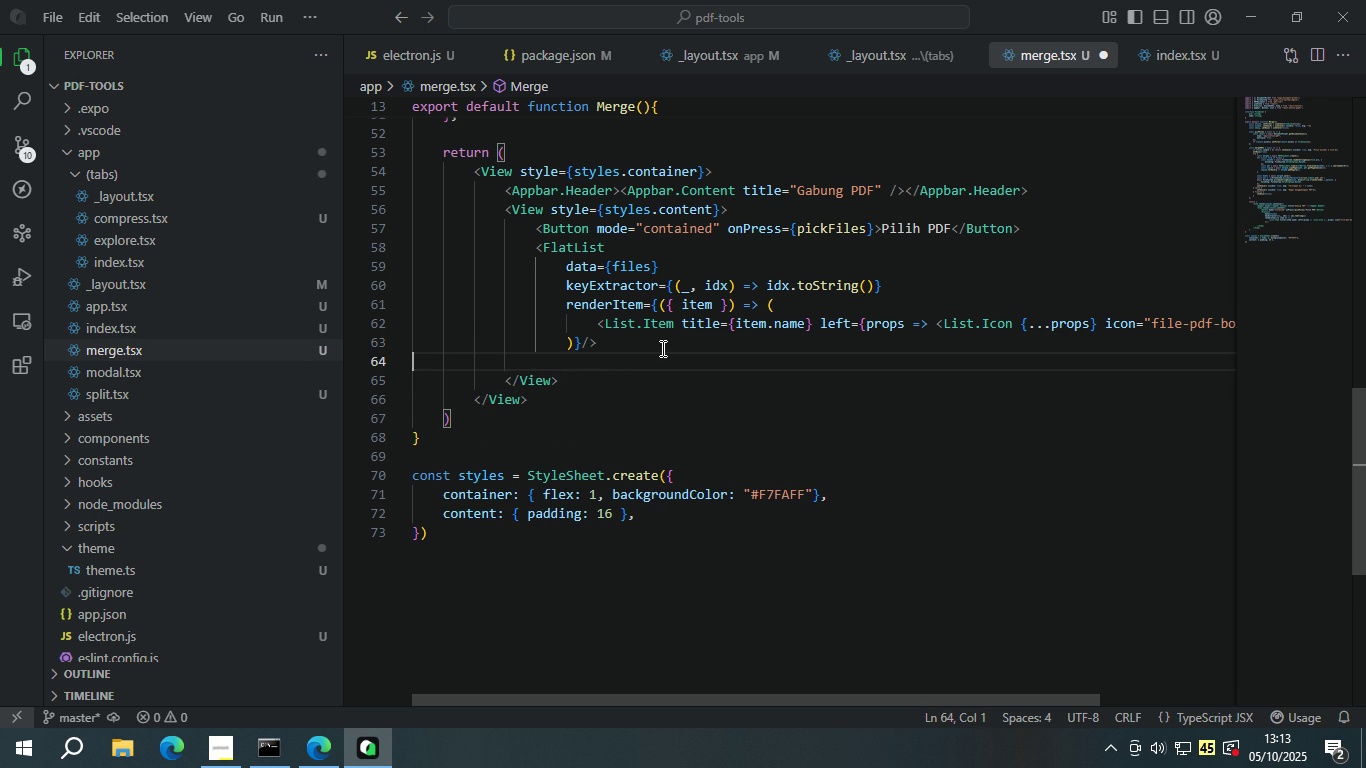 
key(Backspace)
 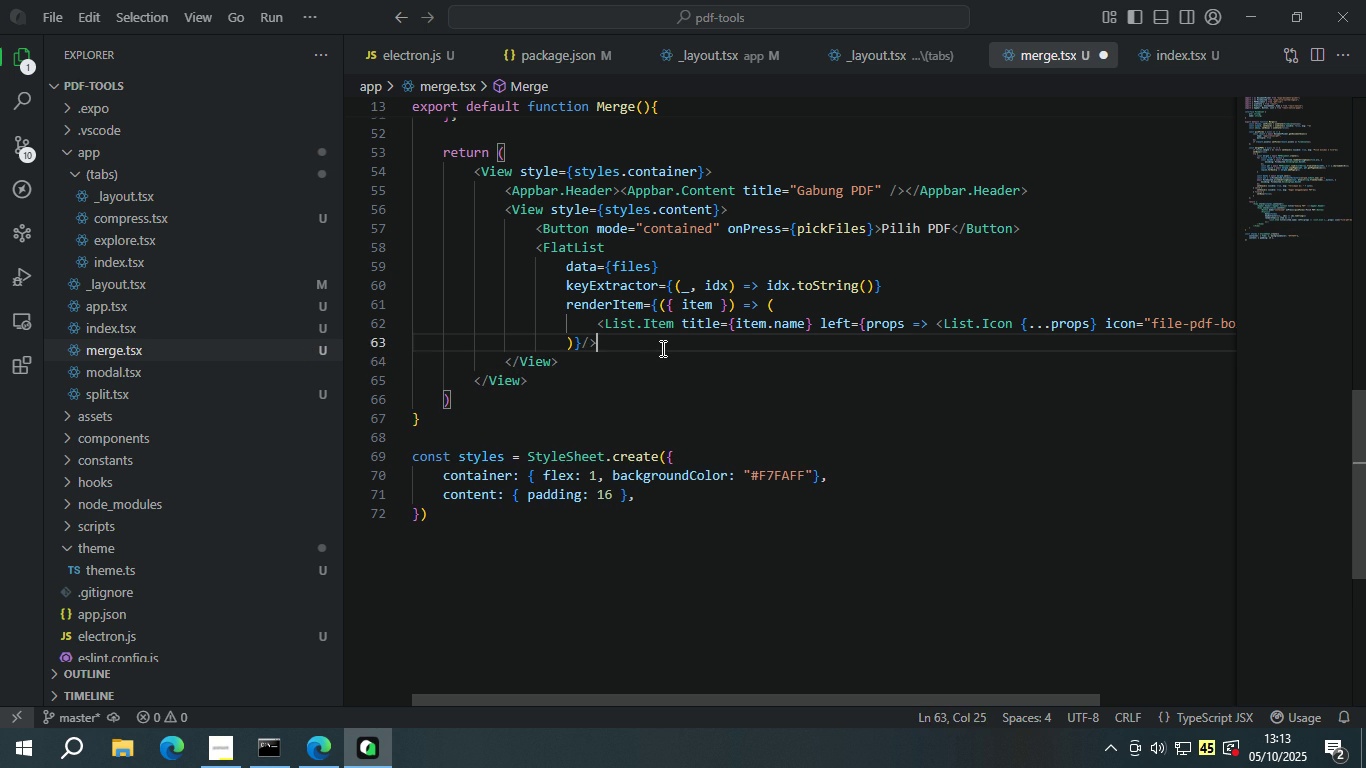 
key(Enter)
 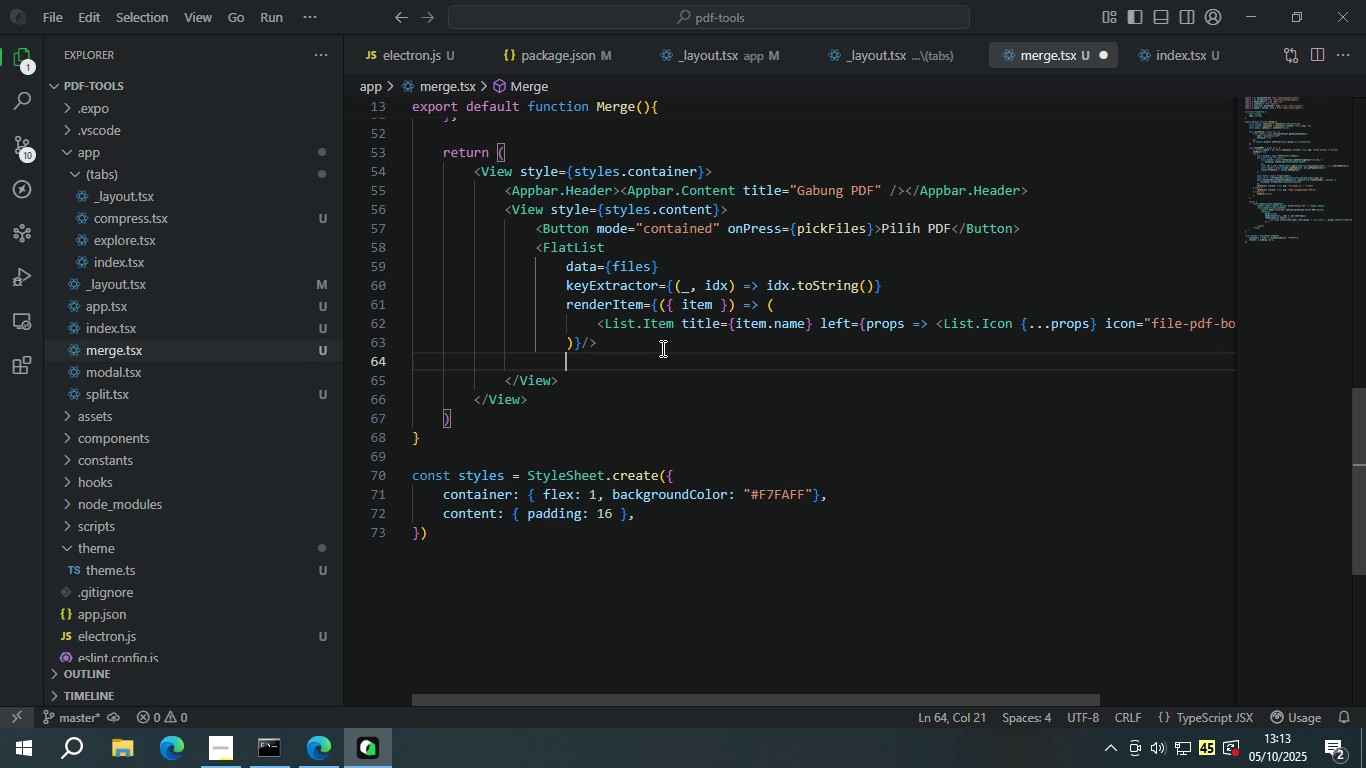 
key(Backspace)
type(<Button)